 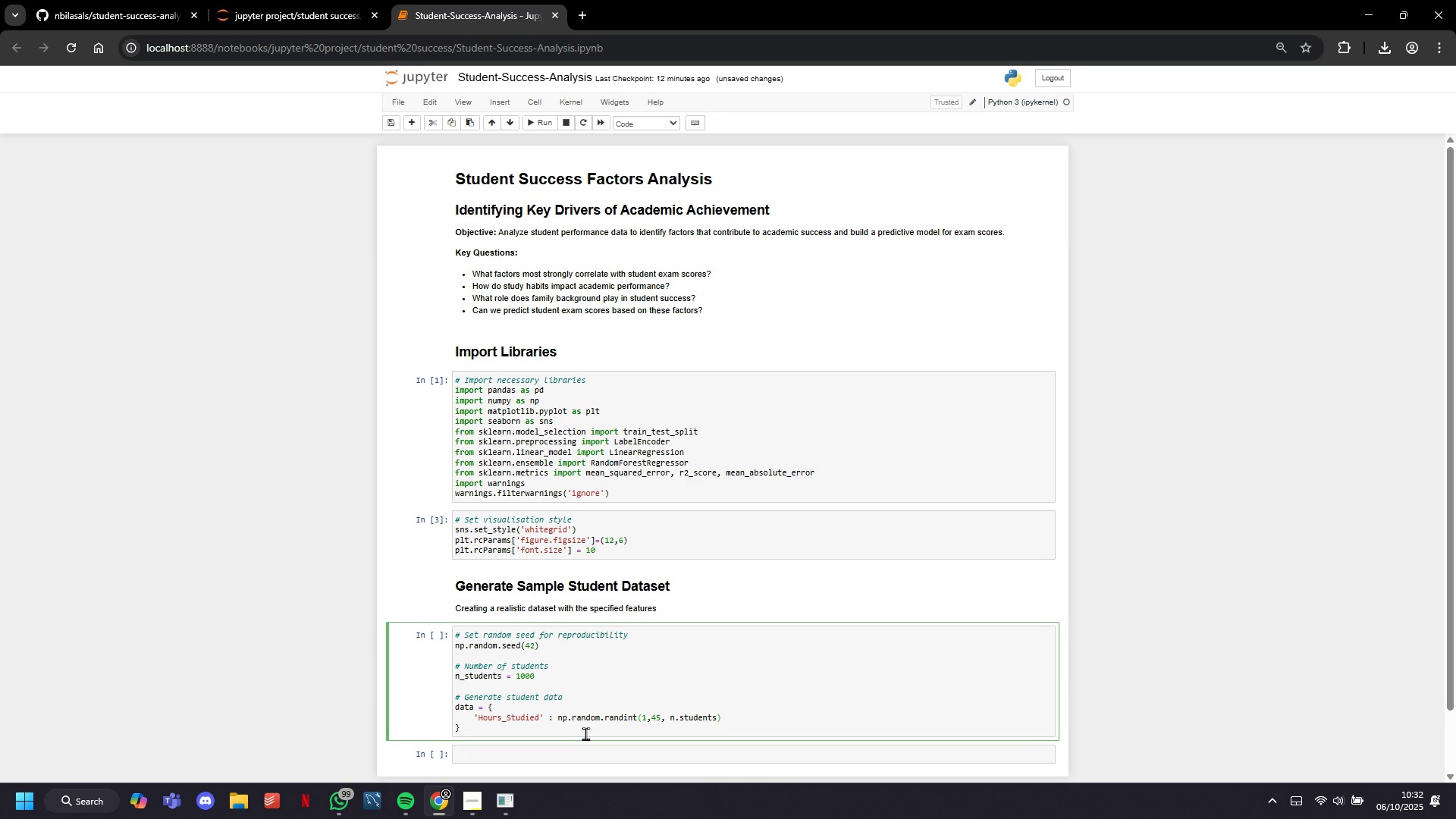 
key(Comma)
 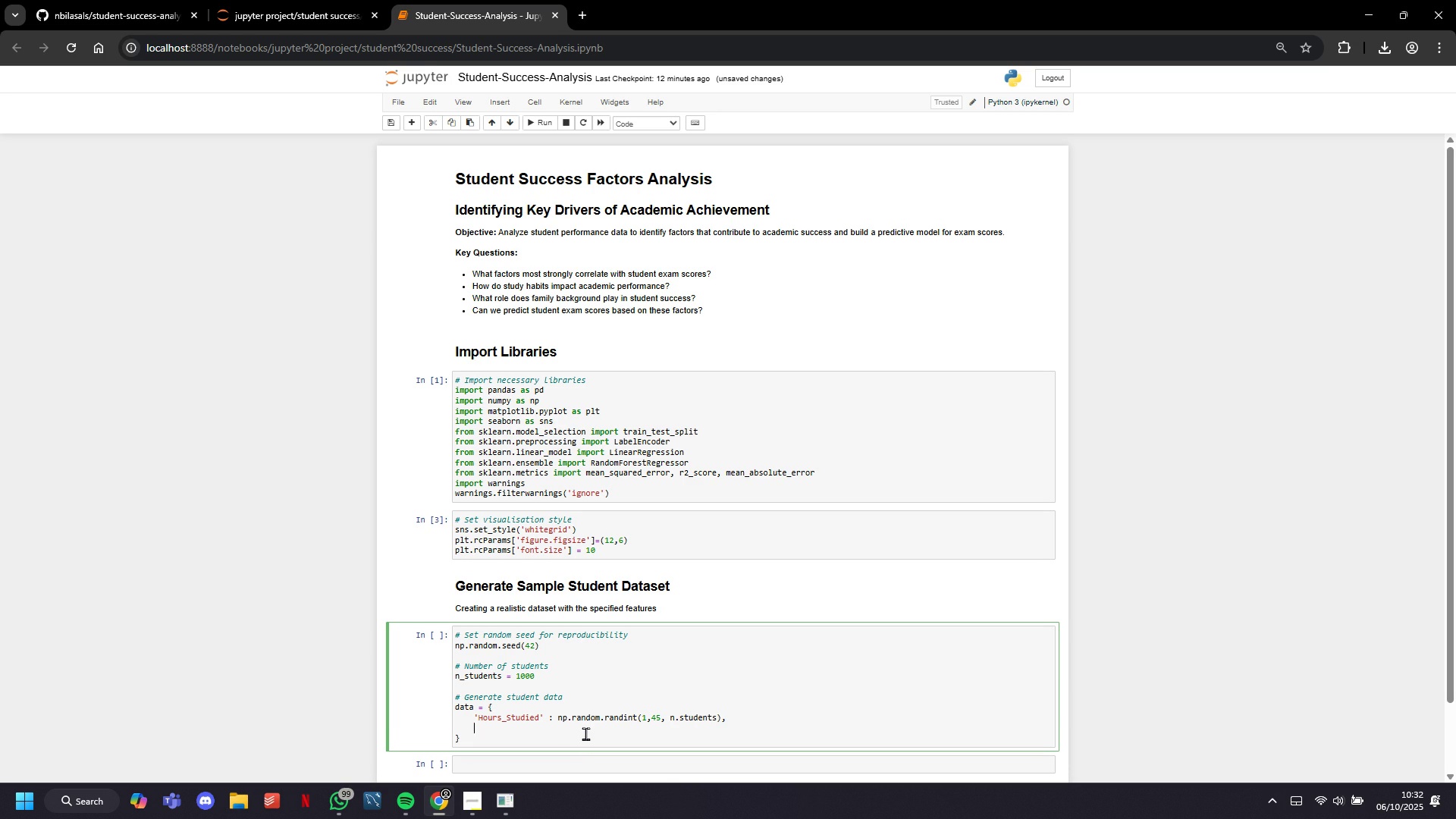 
key(Enter)
 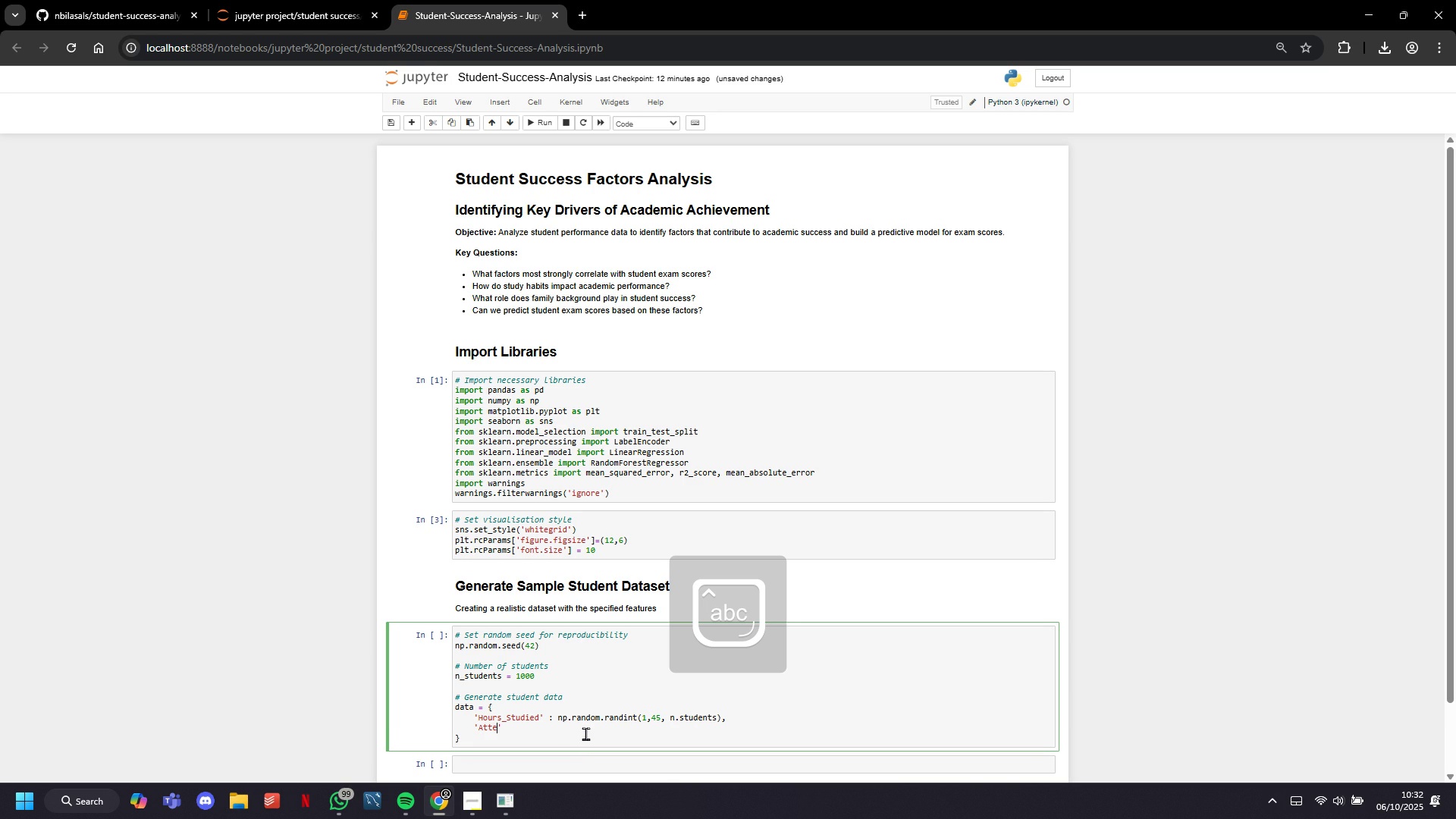 
type(\)
key(Backspace)
type('Attendance)
 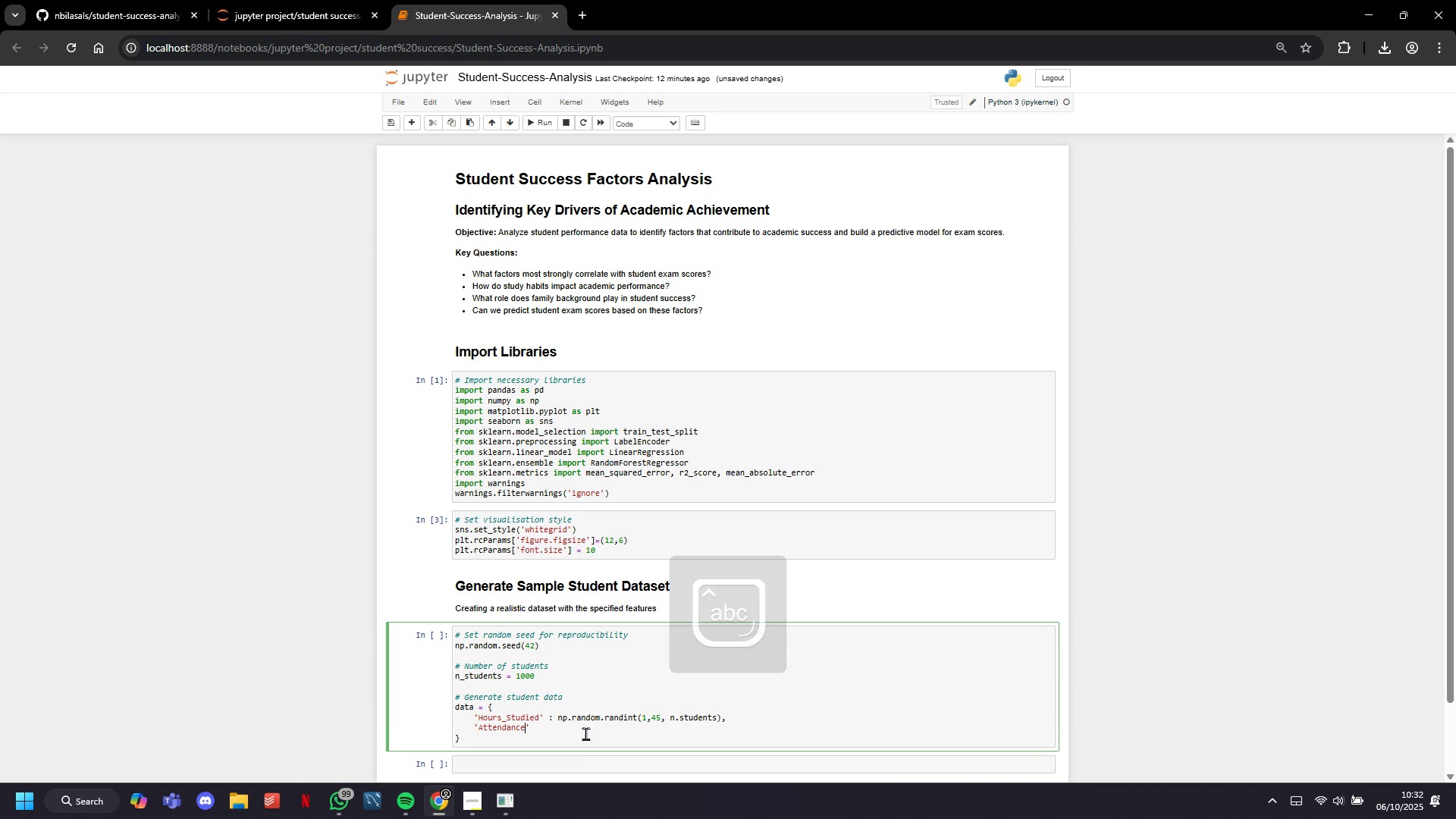 
key(ArrowRight)
 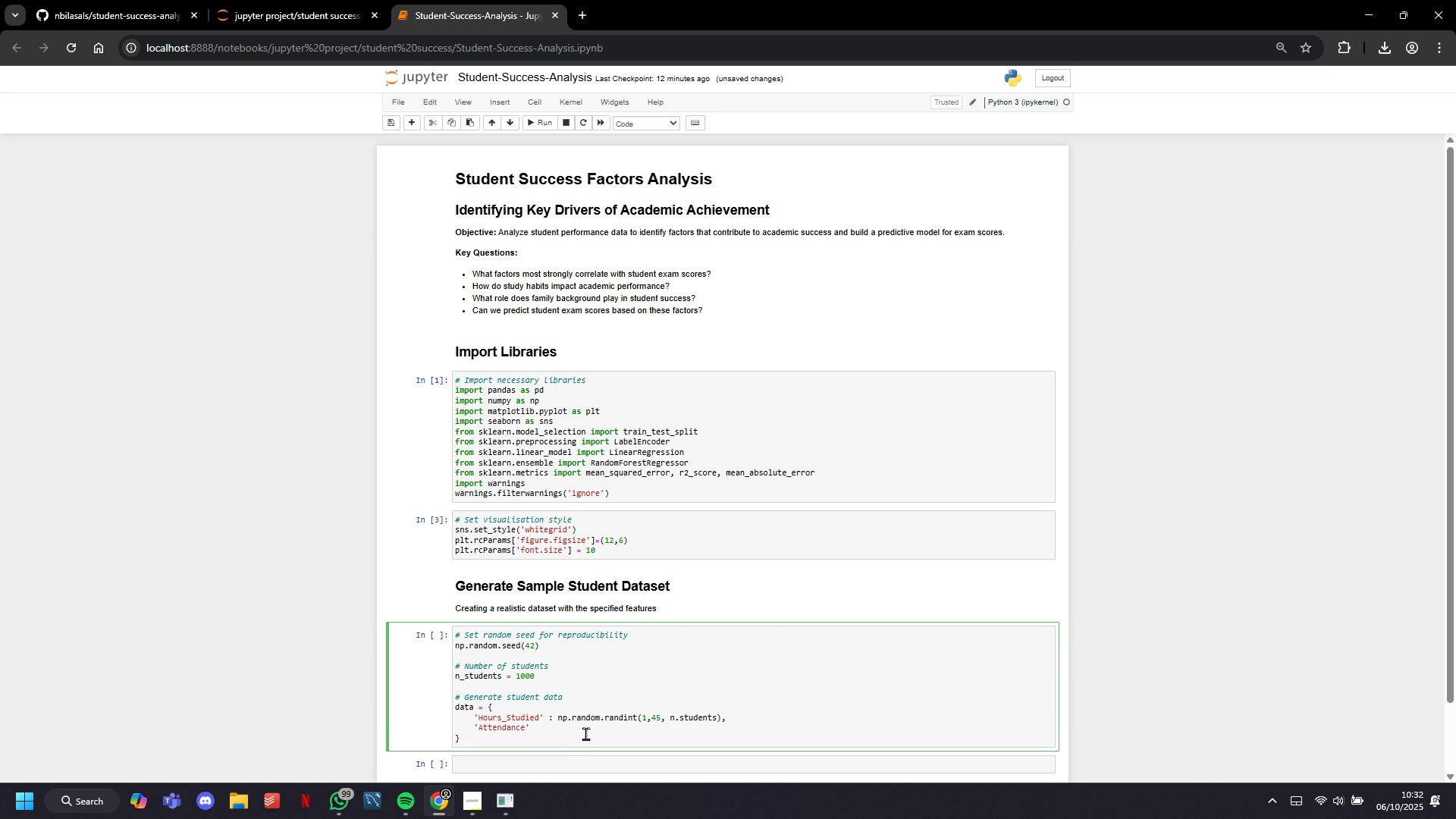 
type( : np.rano=d)
key(Backspace)
key(Backspace)
key(Backspace)
type(dom.randint(50, 100, n_st)
key(Backspace)
key(Backspace)
type(studnets)